 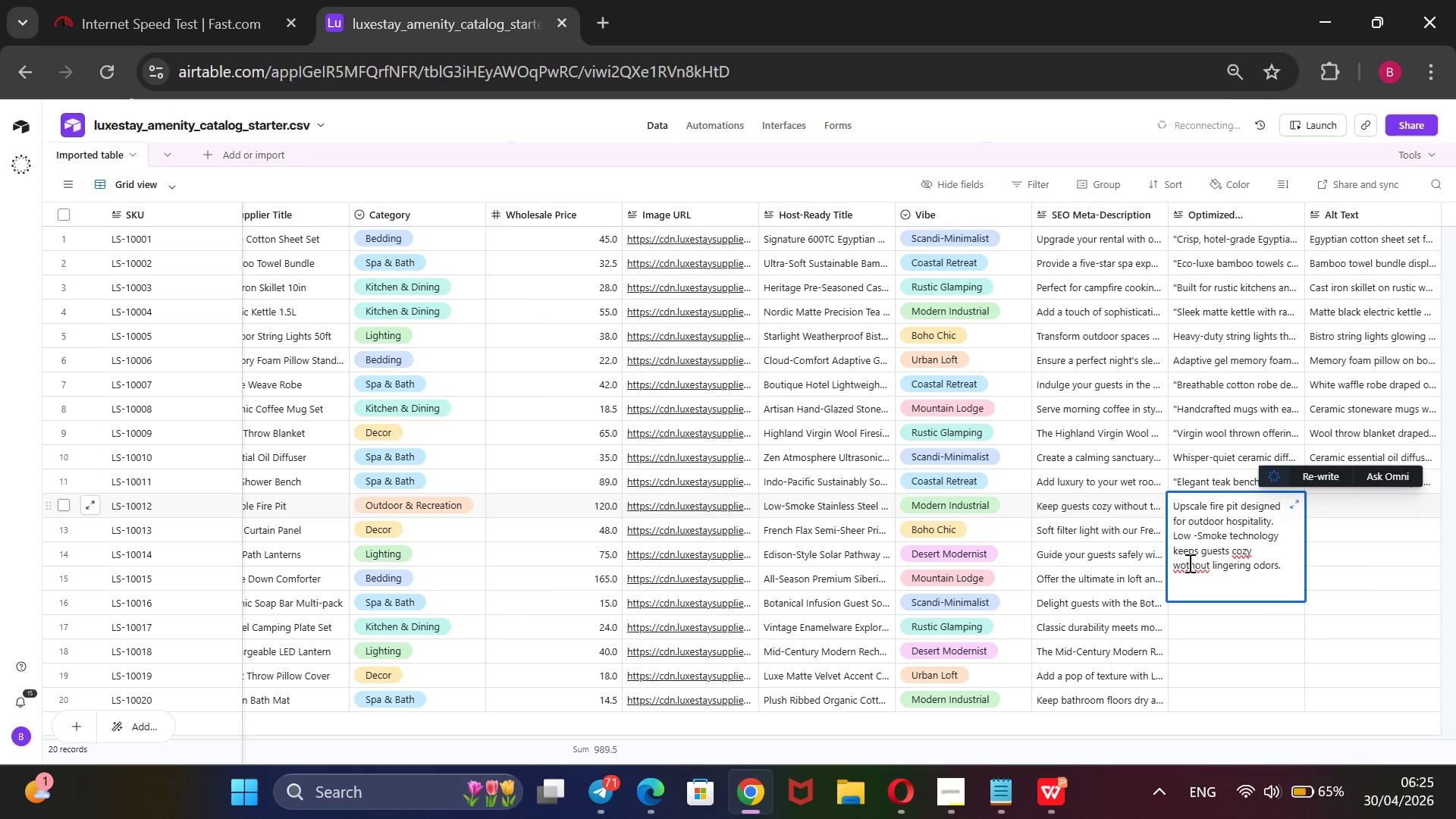 
key(ArrowLeft)
 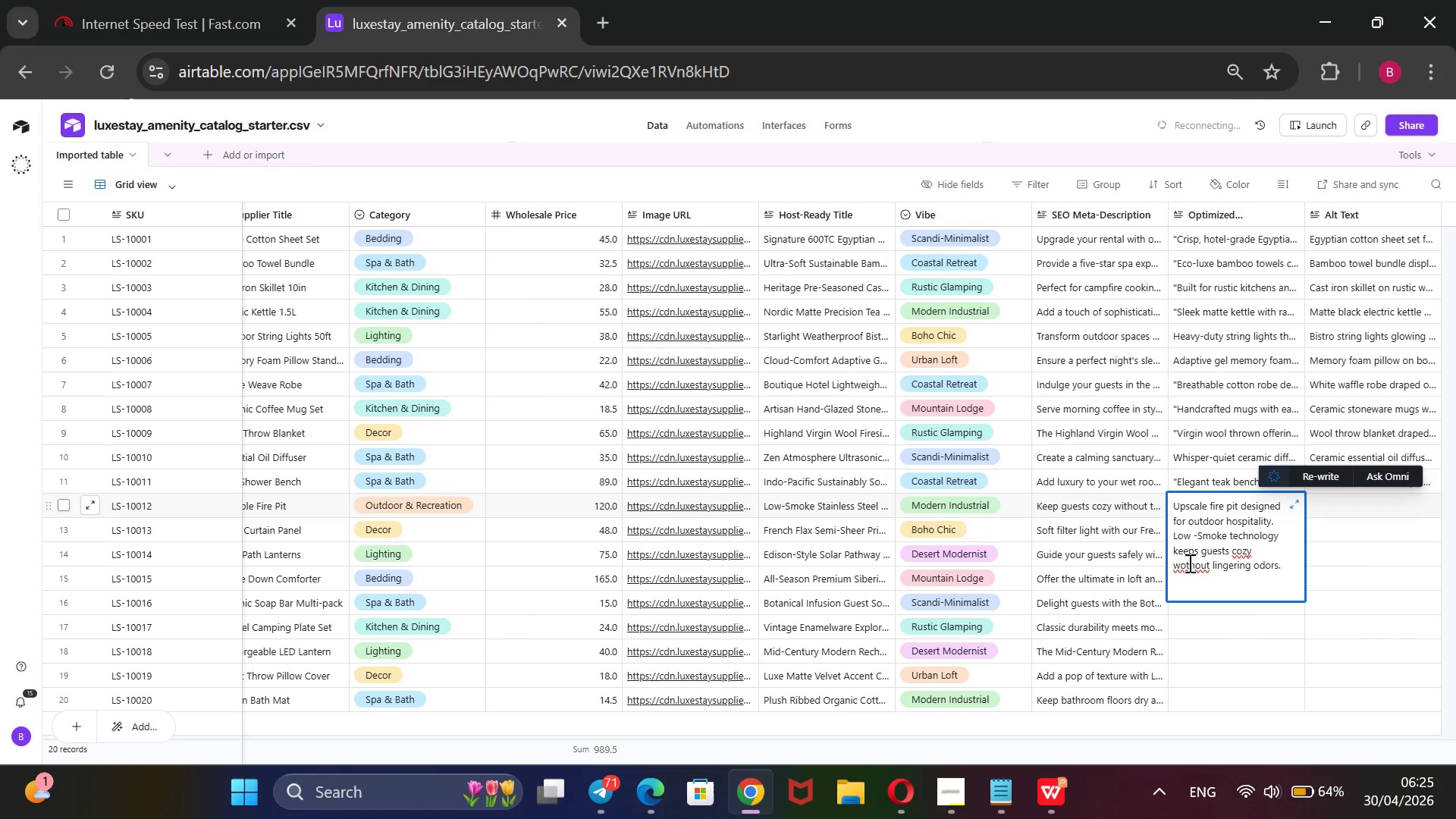 
key(Backspace)
 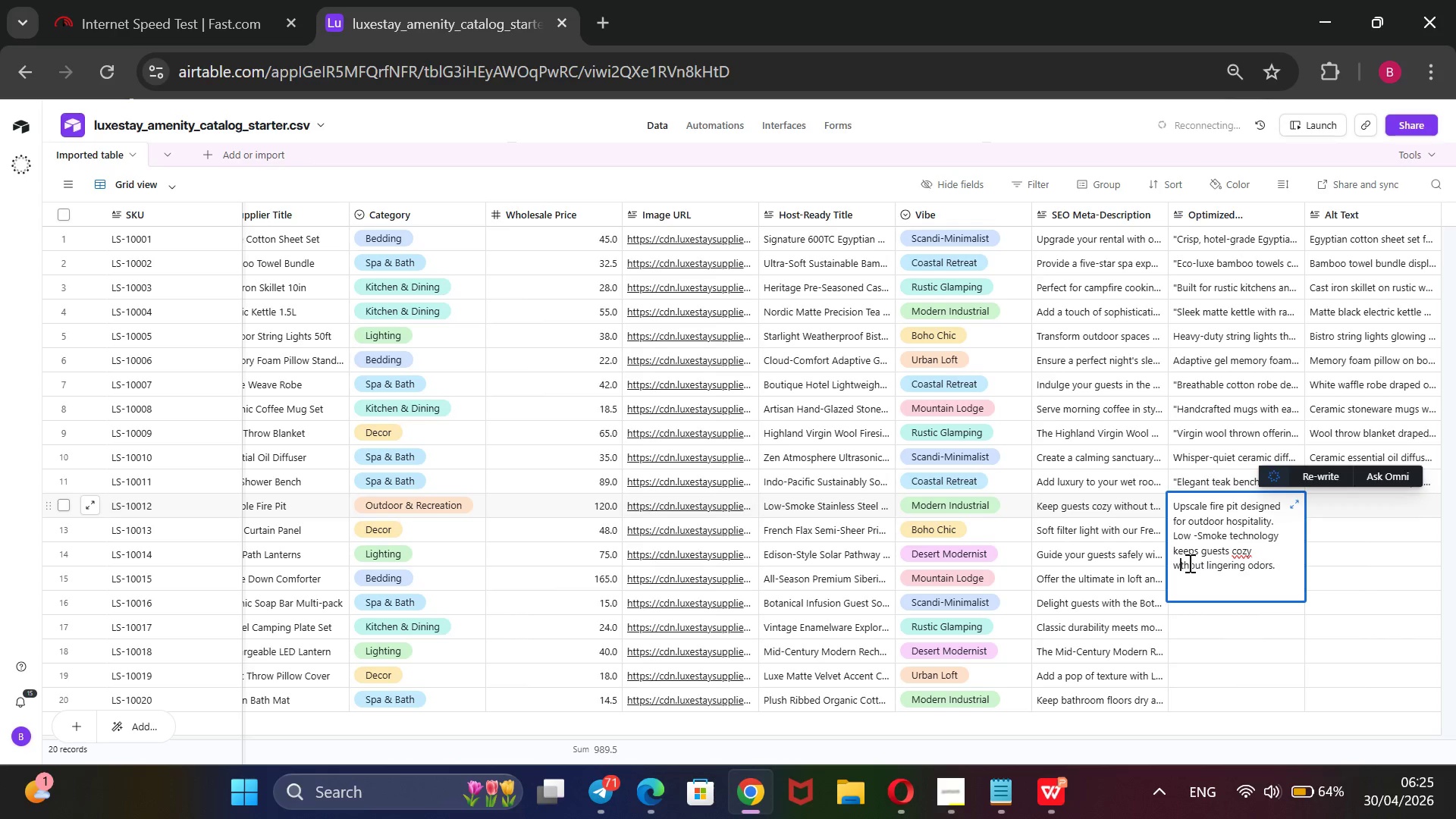 
key(I)
 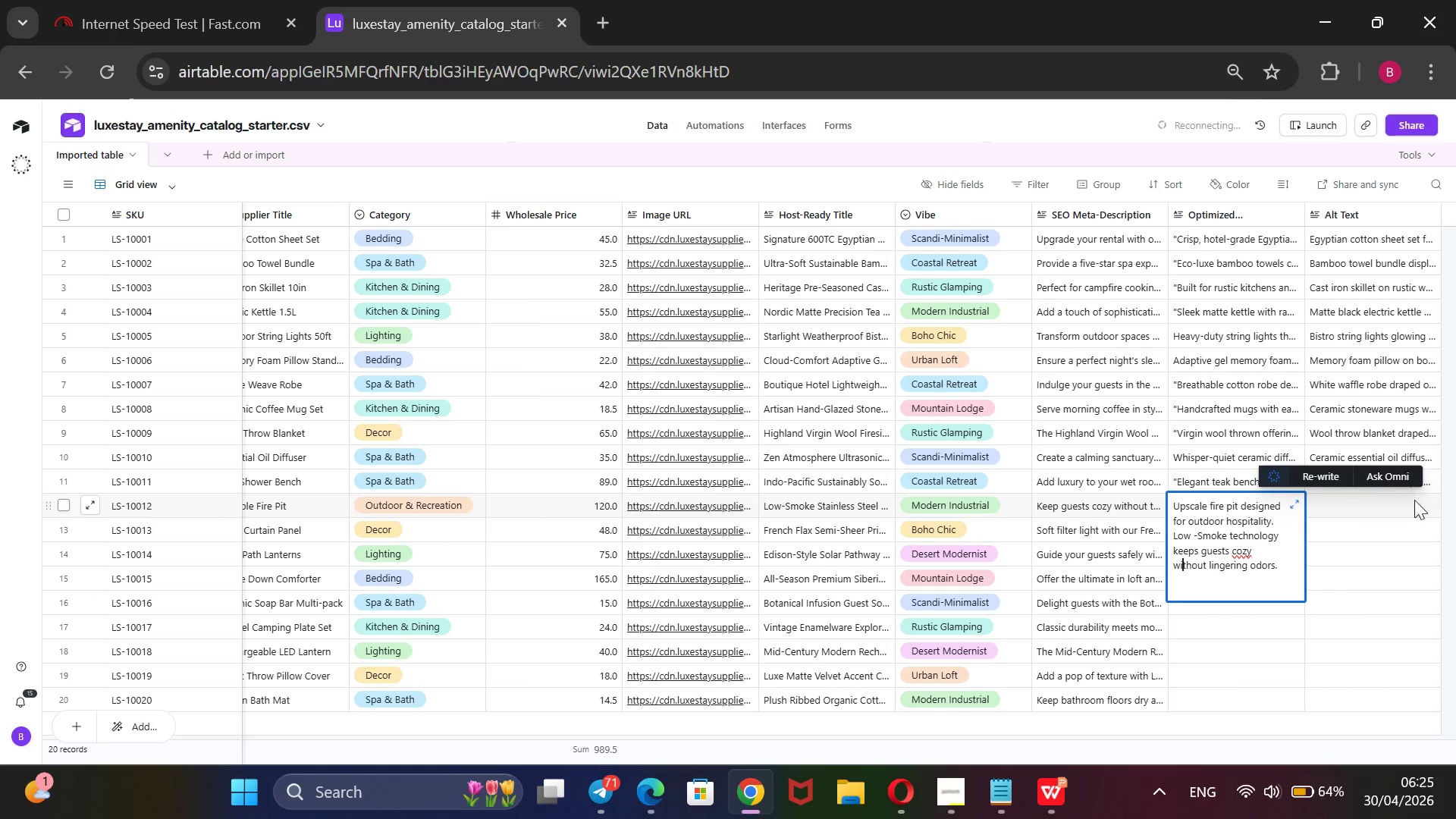 
left_click([1420, 504])
 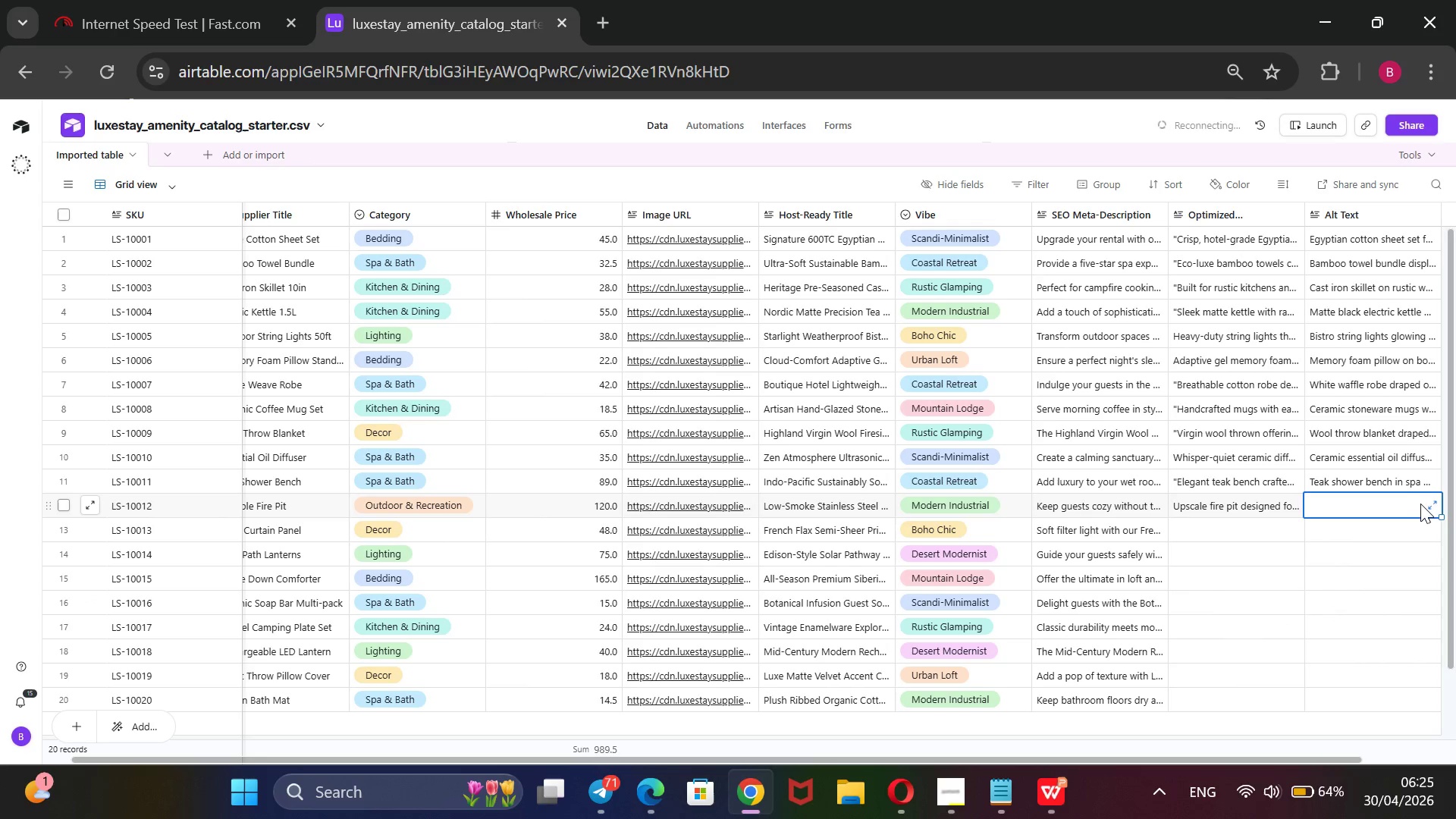 
type(Stainless steel fire pit glowing in outdoor lounge)
 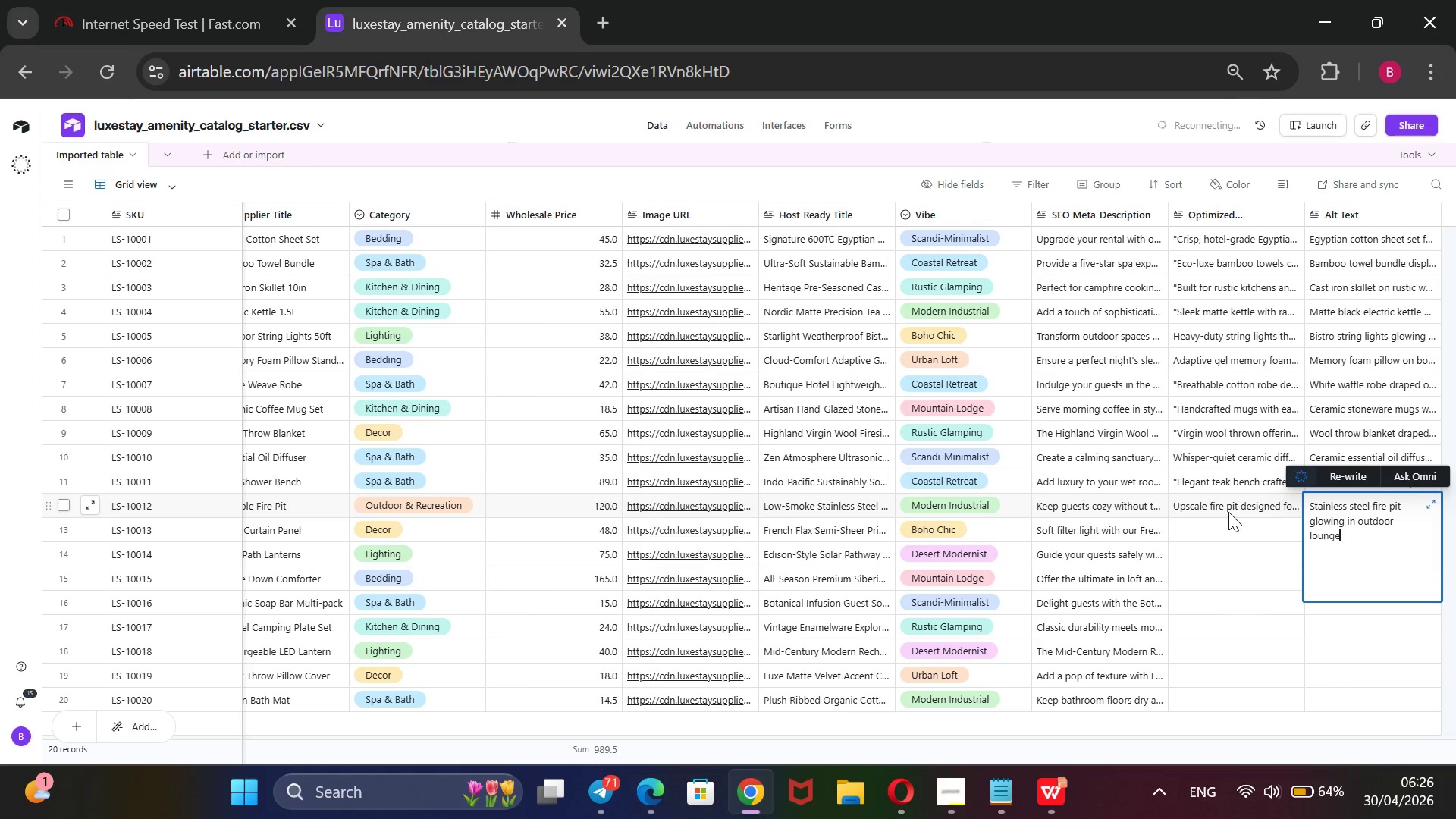 
wait(7.59)
 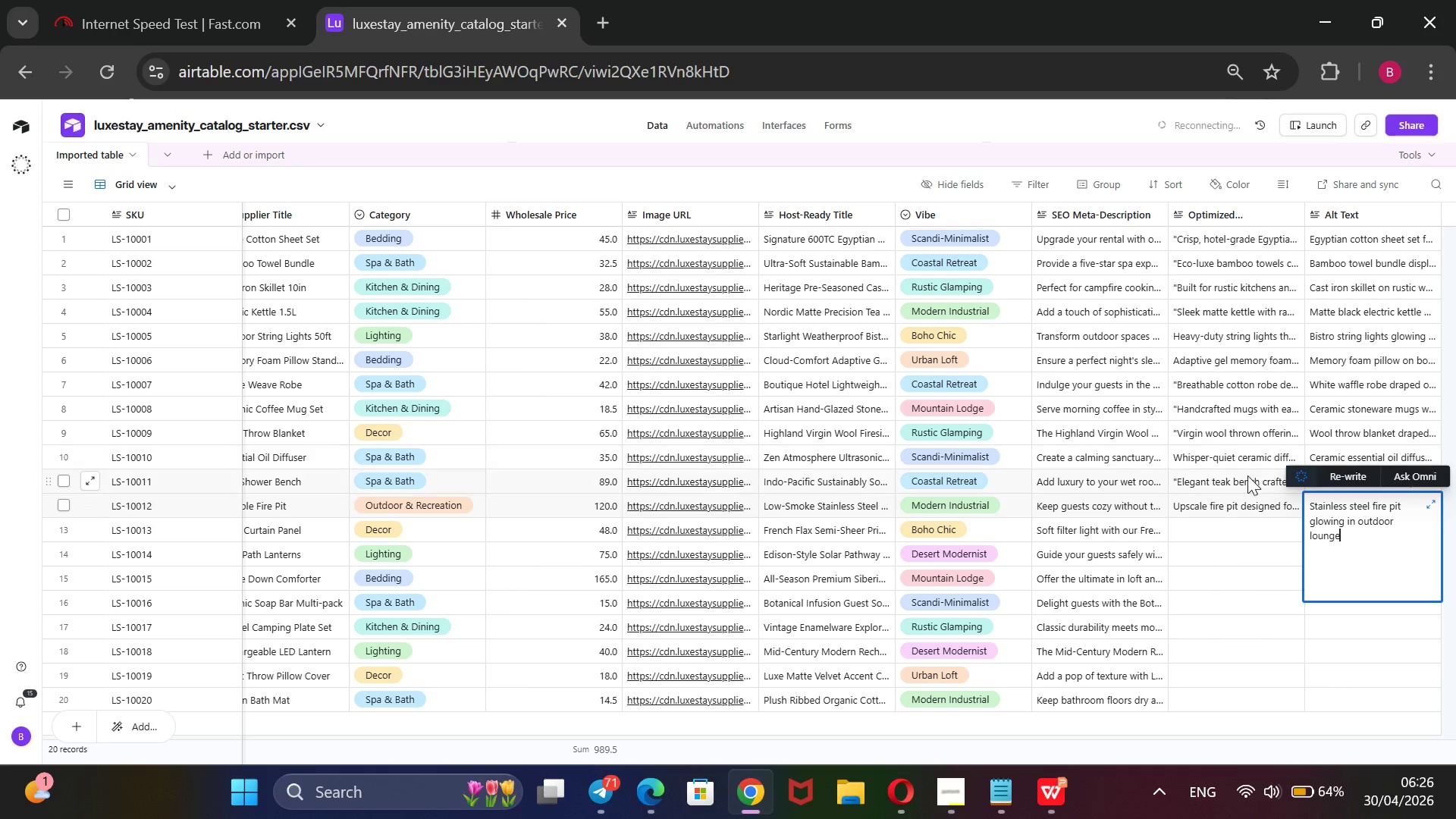 
left_click([1228, 531])
 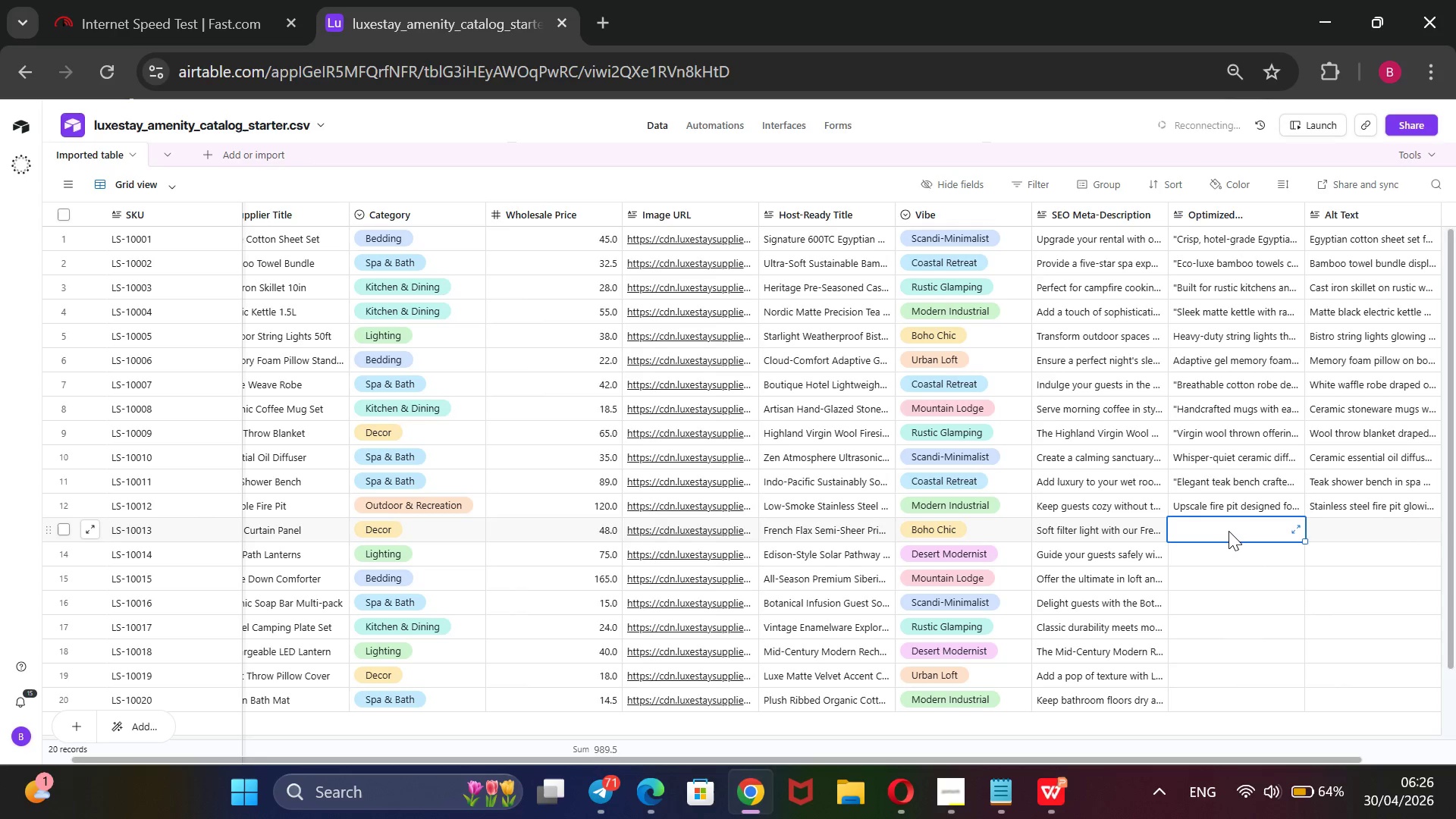 
type(Semi-sheer linen drapes h)
key(Backspace)
type(that file)
key(Backspace)
type(ter natural light while adding texture and elegance to )
 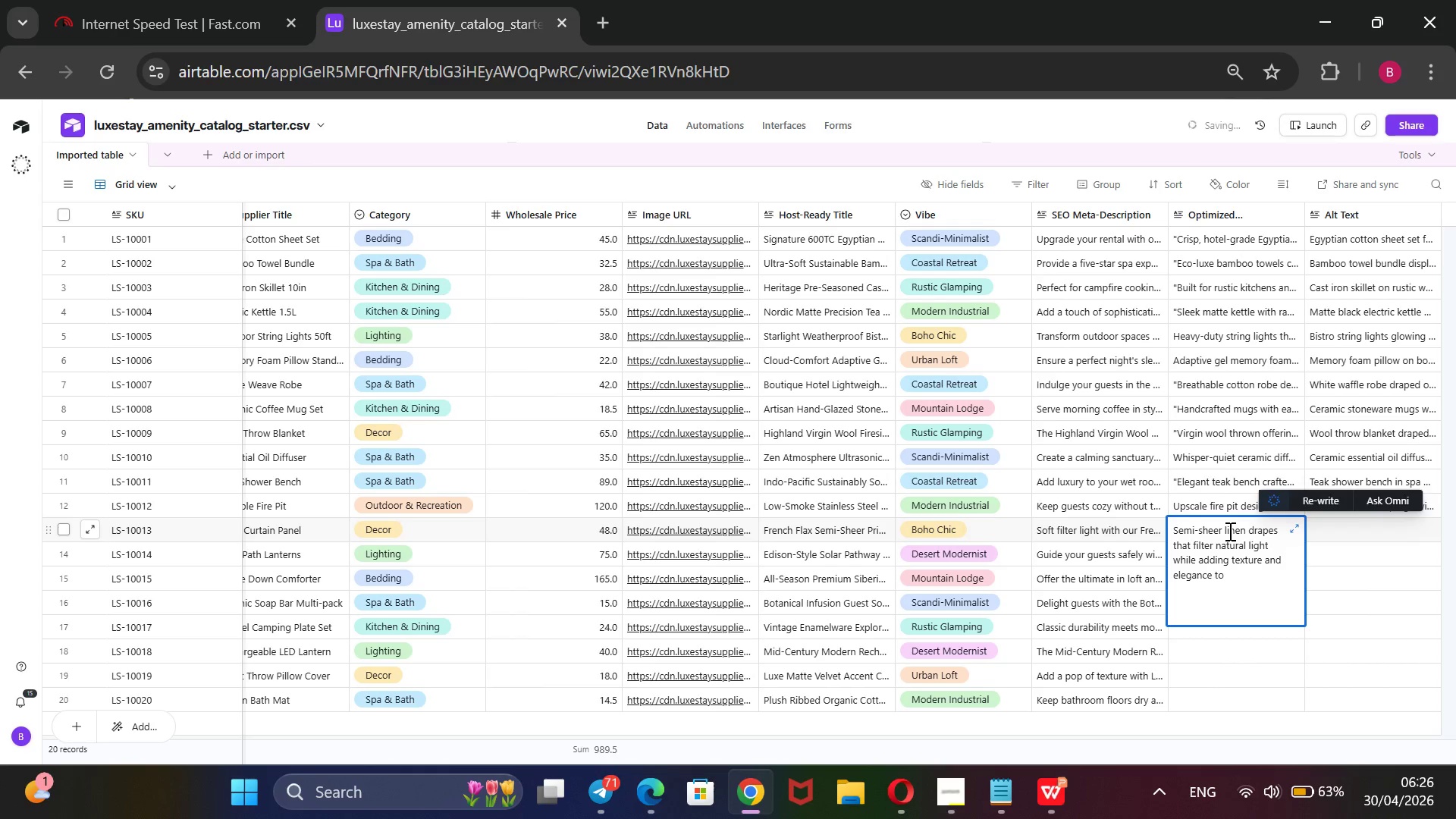 
wait(5.19)
 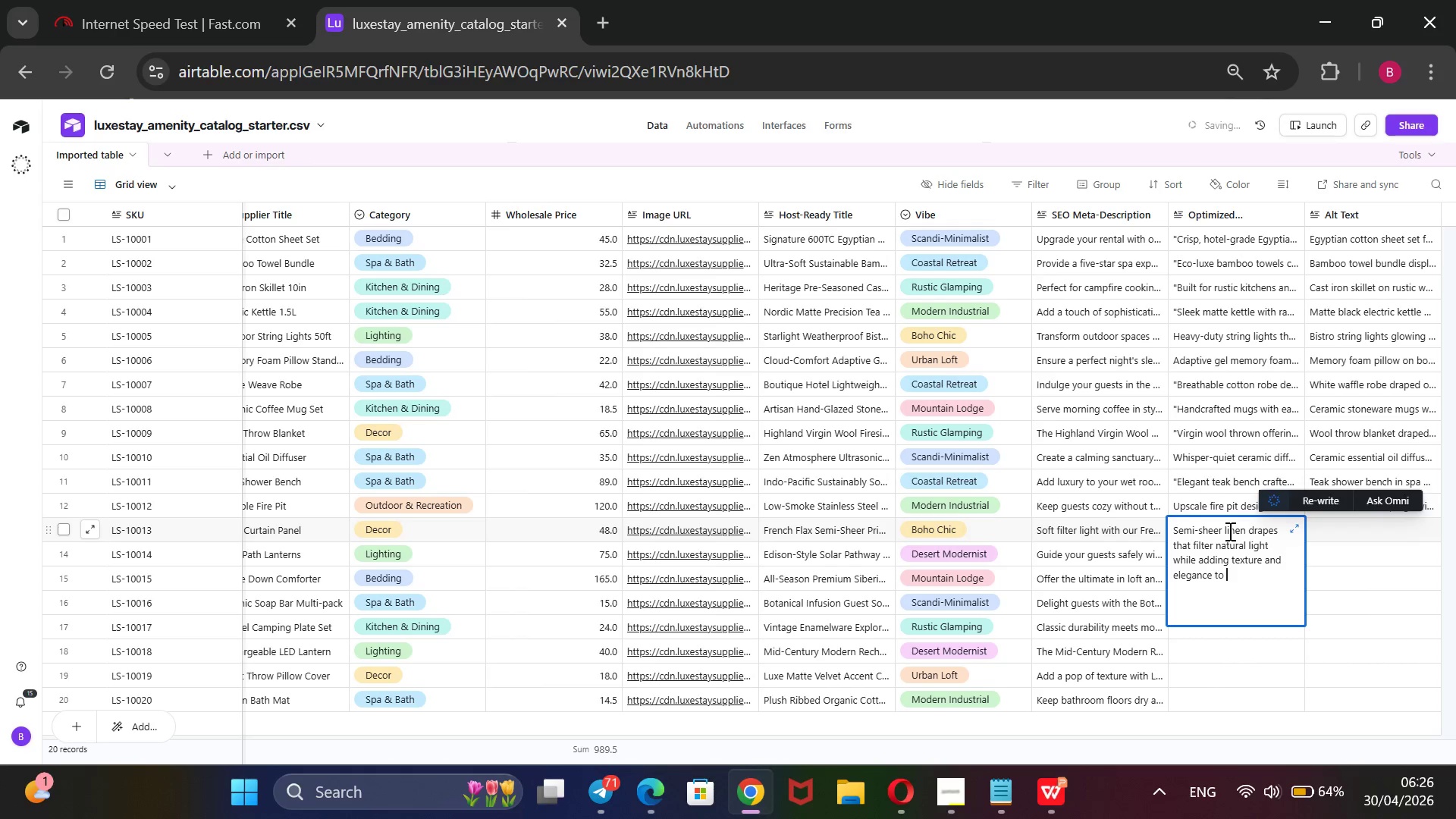 
type(bou)